 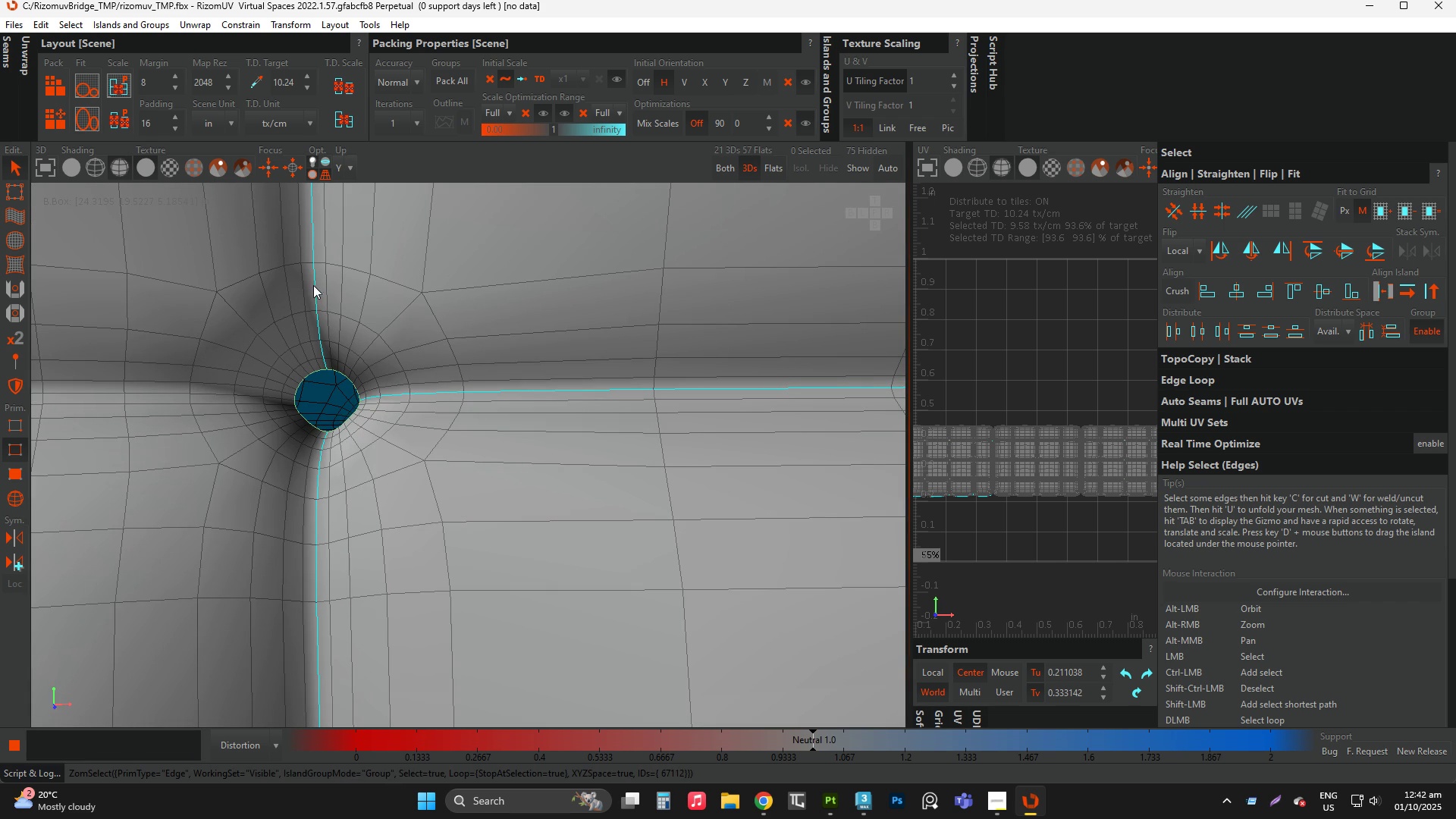 
double_click([314, 285])
 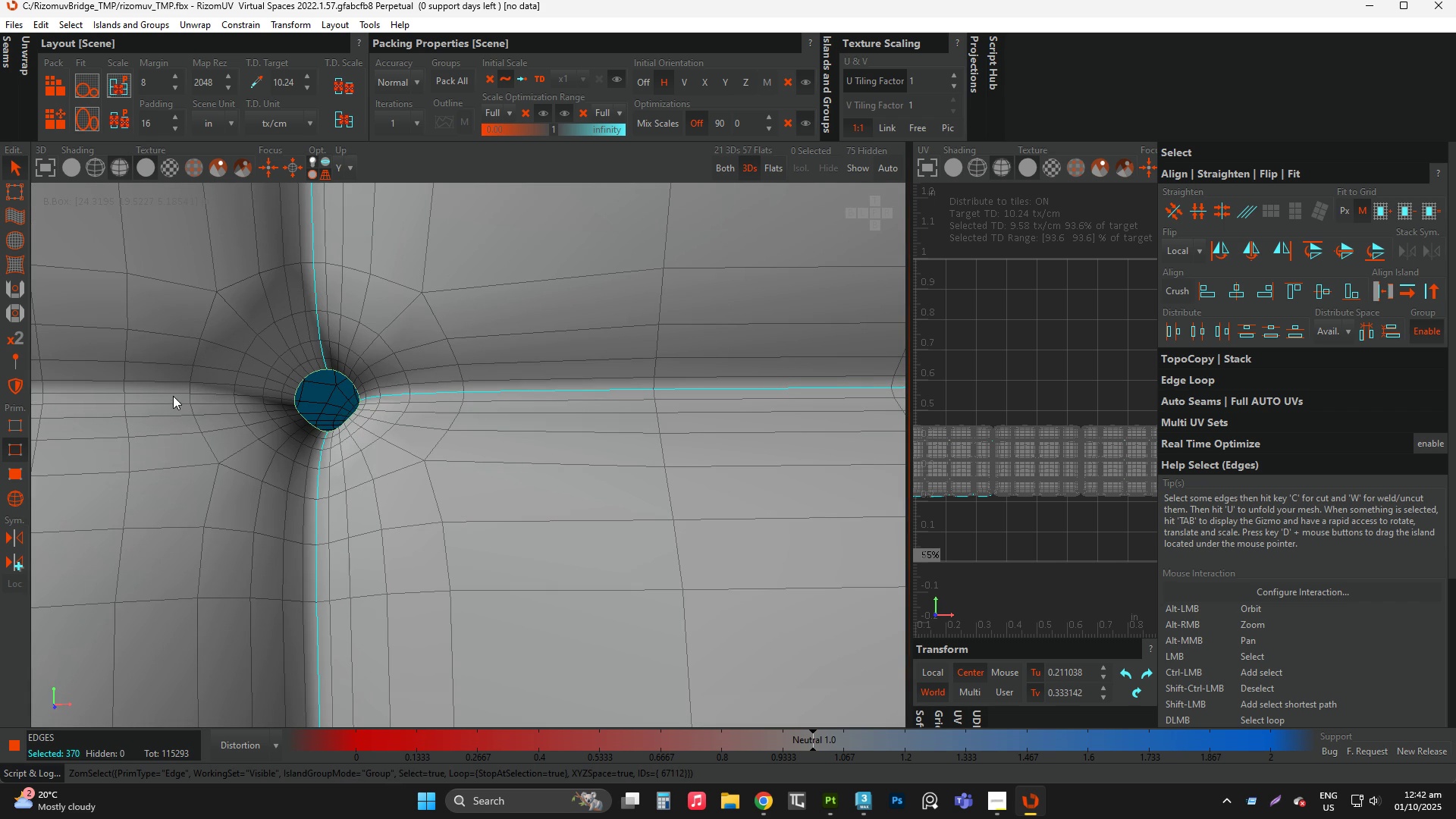 
left_click([173, 396])
 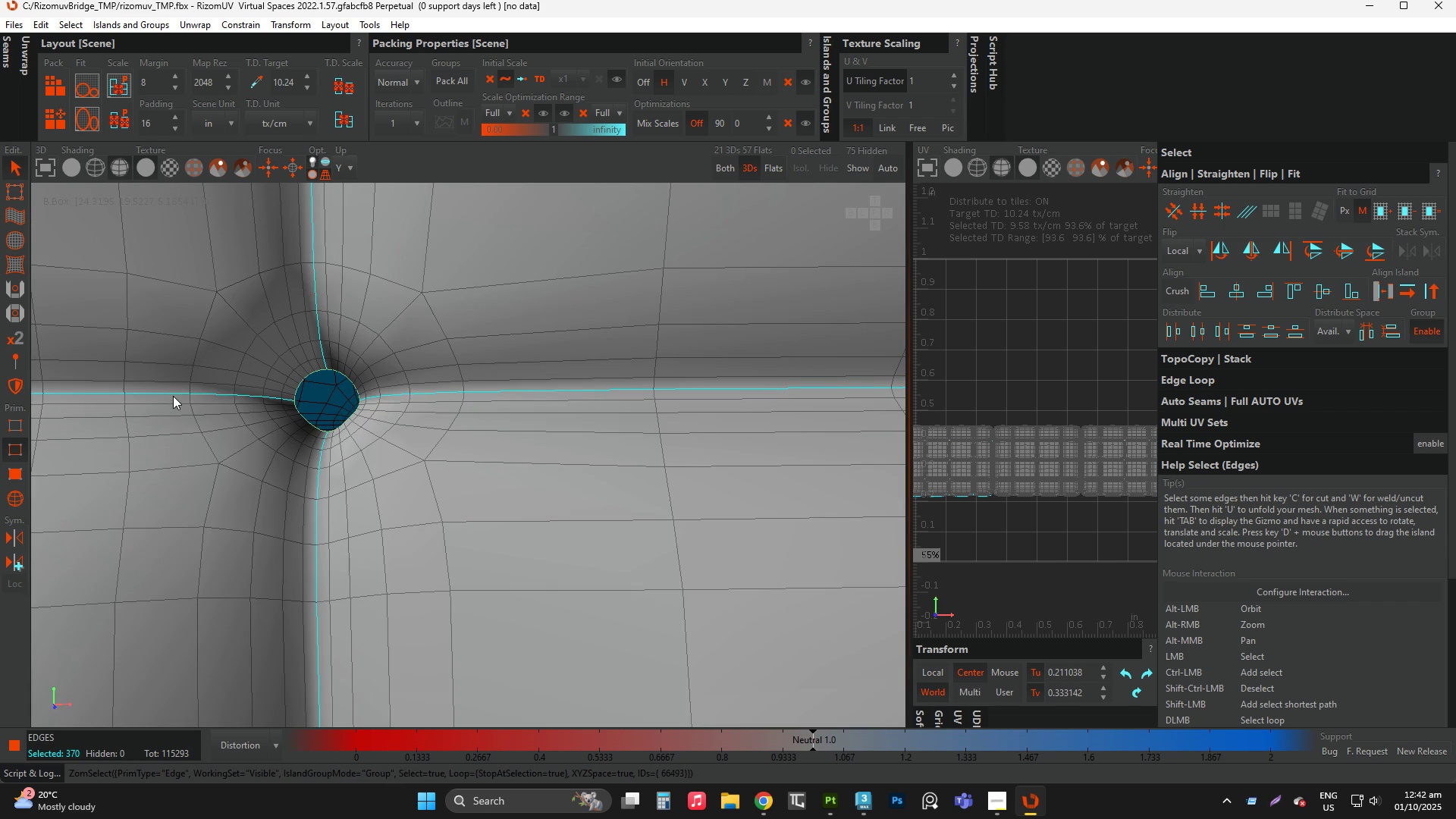 
key(Control+ControlLeft)
 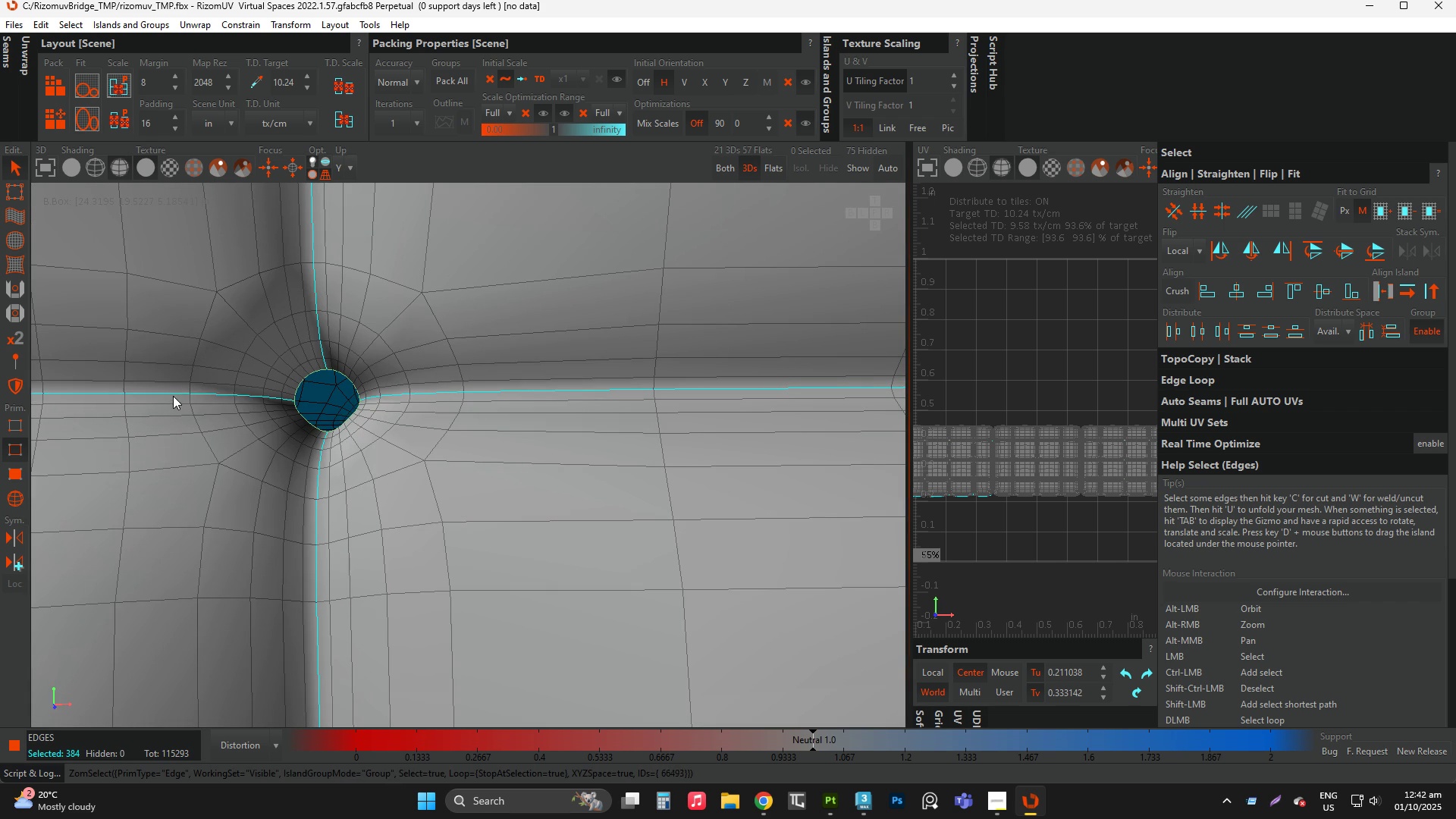 
double_click([173, 396])
 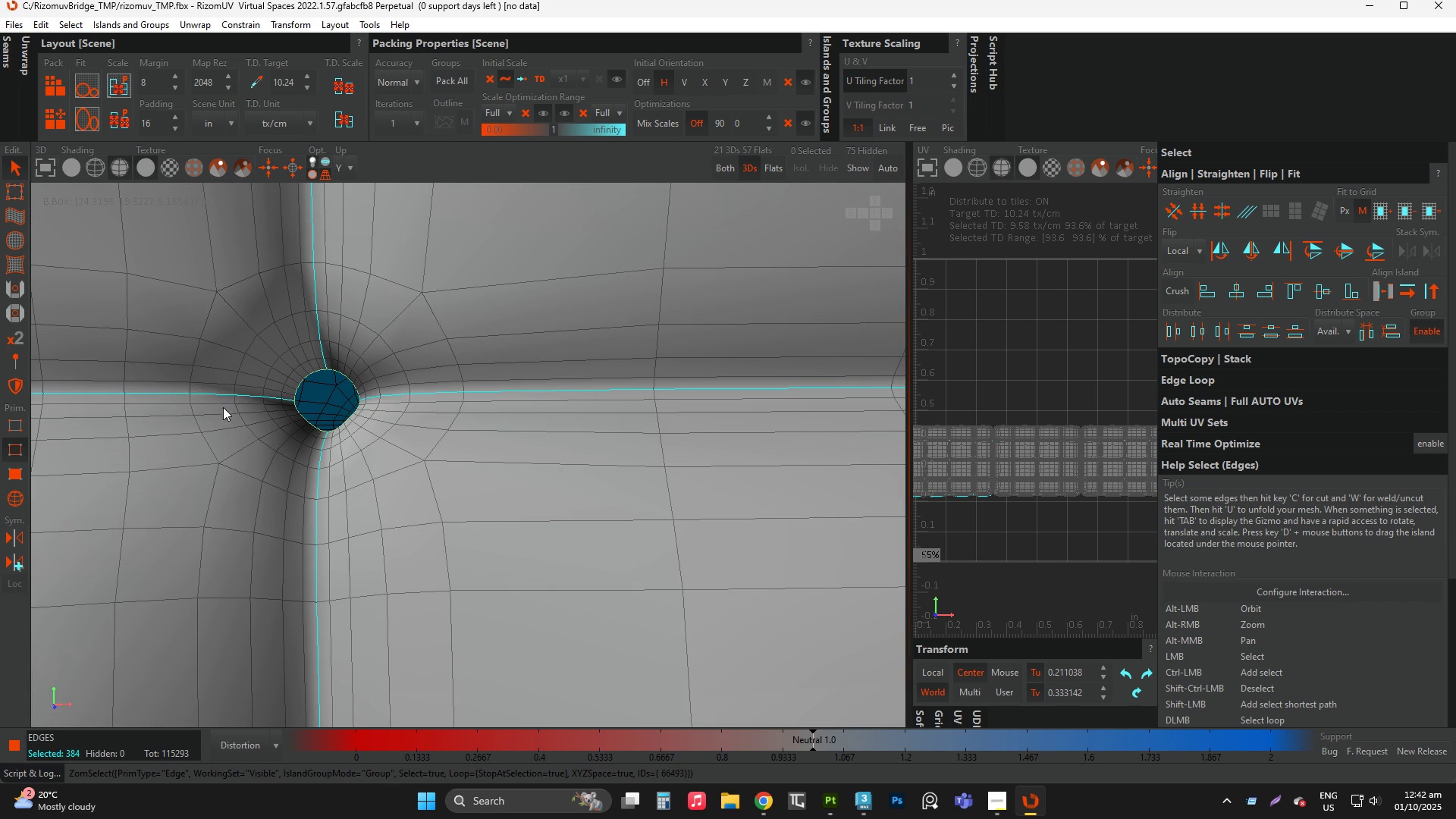 
key(Control+ControlLeft)
 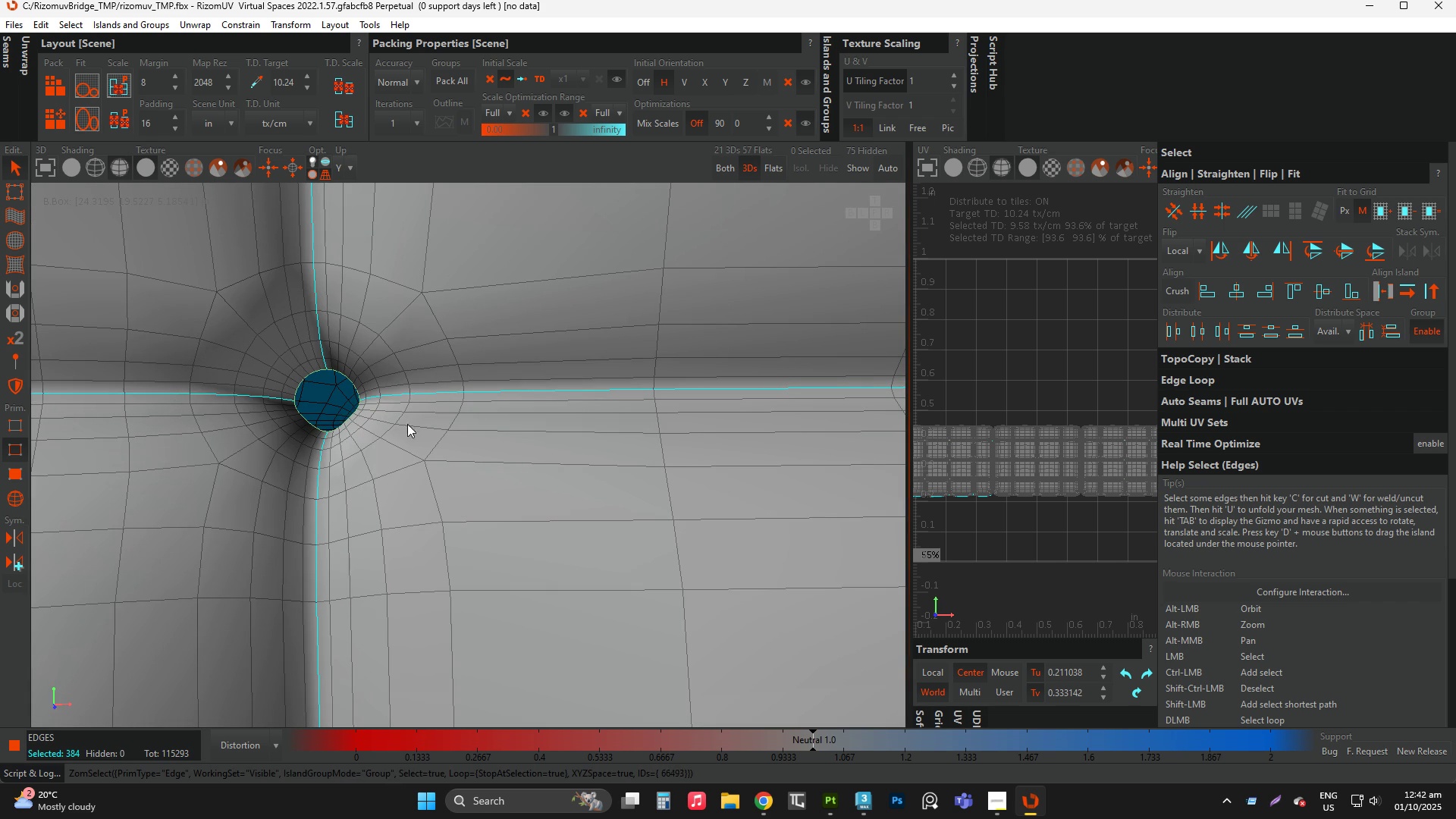 
key(Control+ControlLeft)
 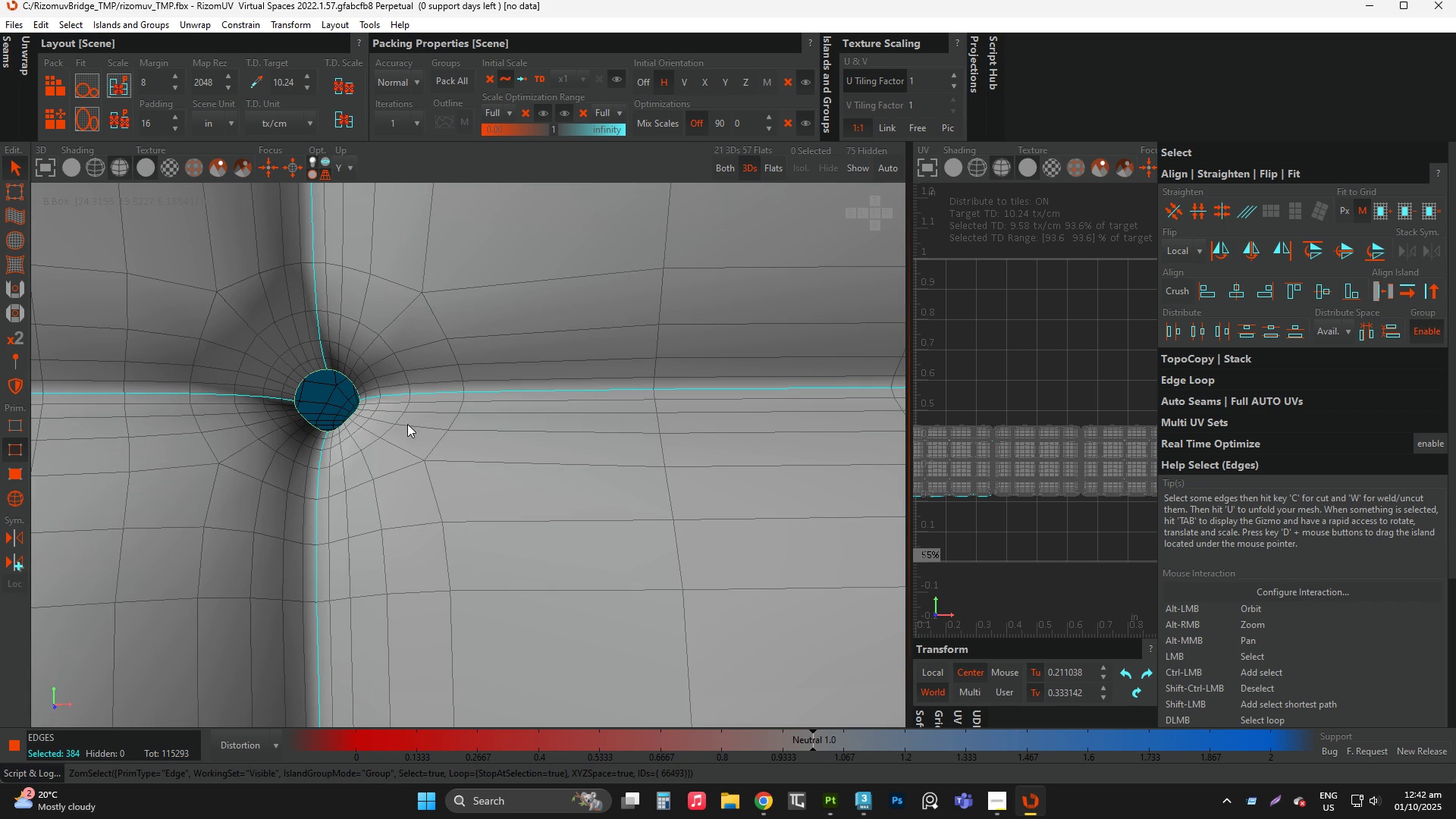 
key(Control+ControlLeft)
 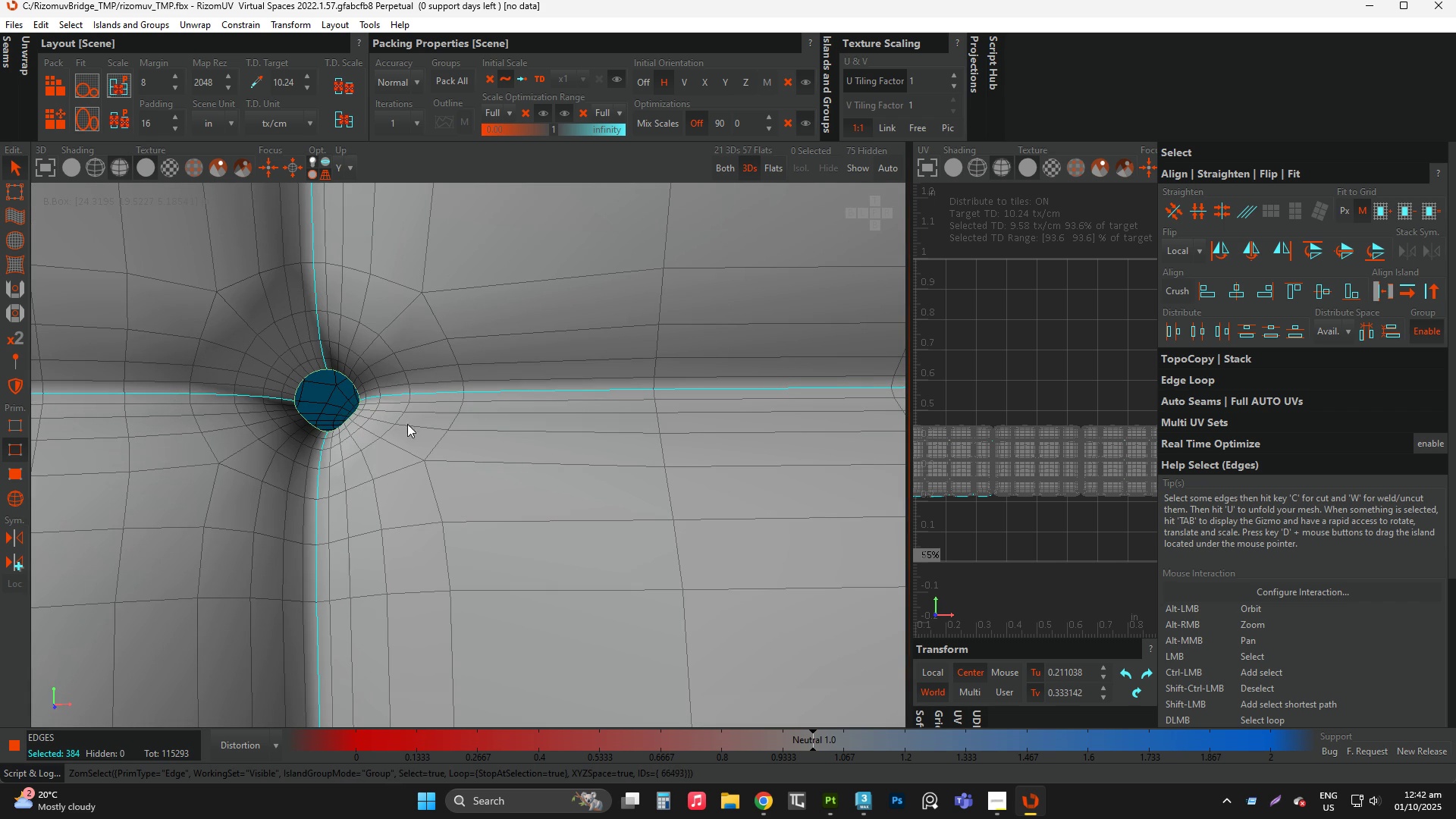 
key(Control+ControlLeft)
 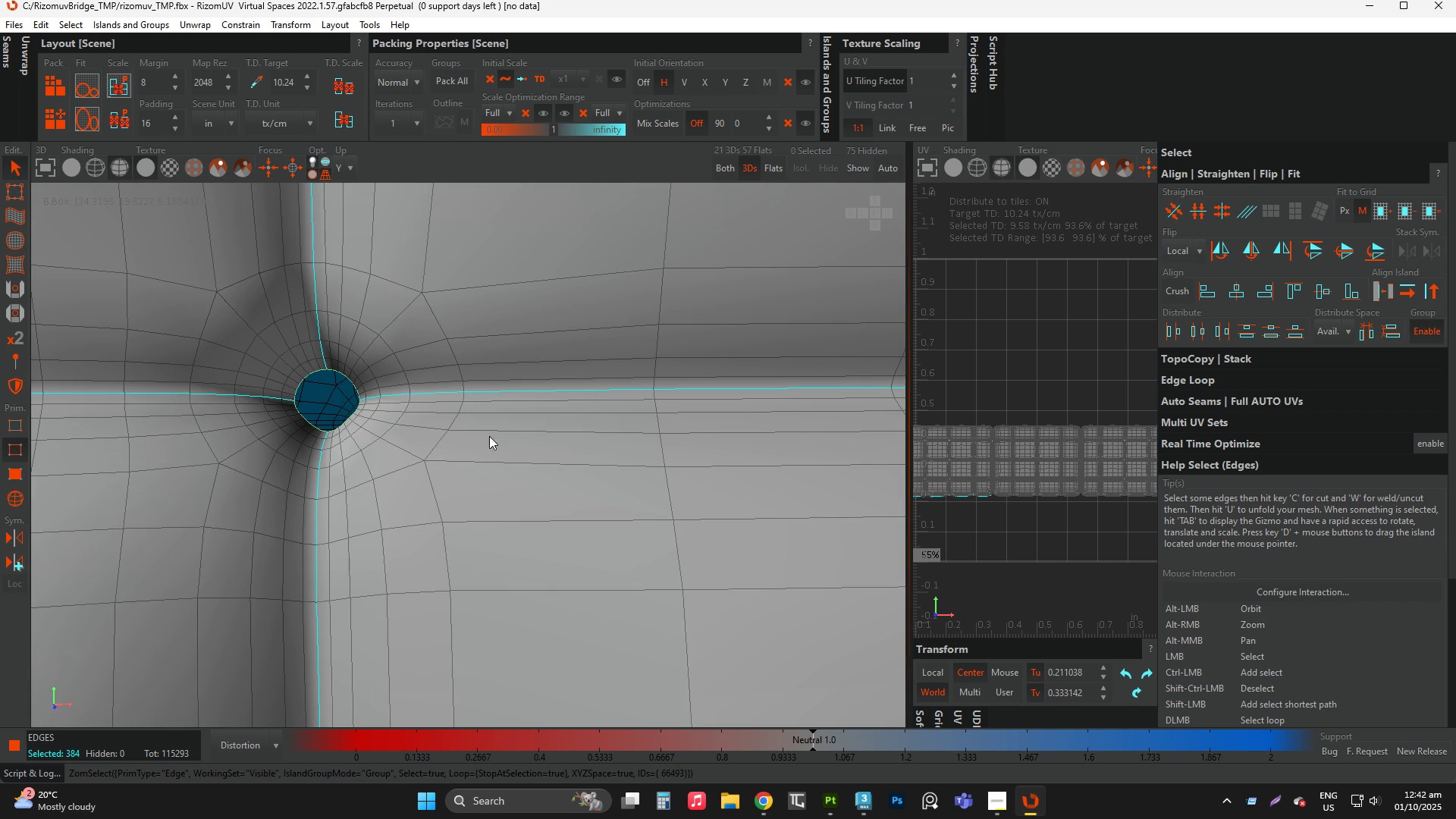 
key(Control+ControlLeft)
 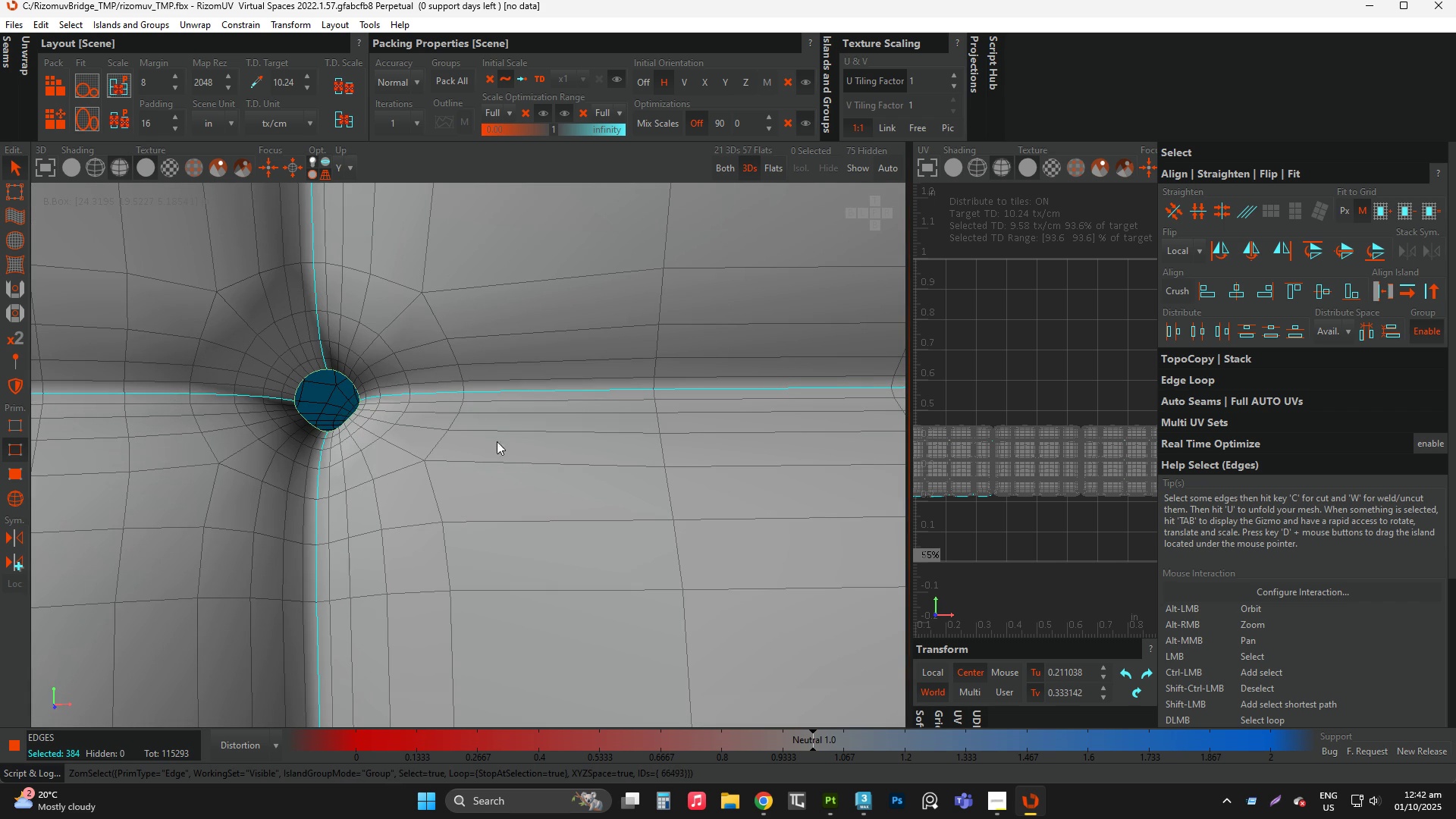 
key(Control+ControlLeft)
 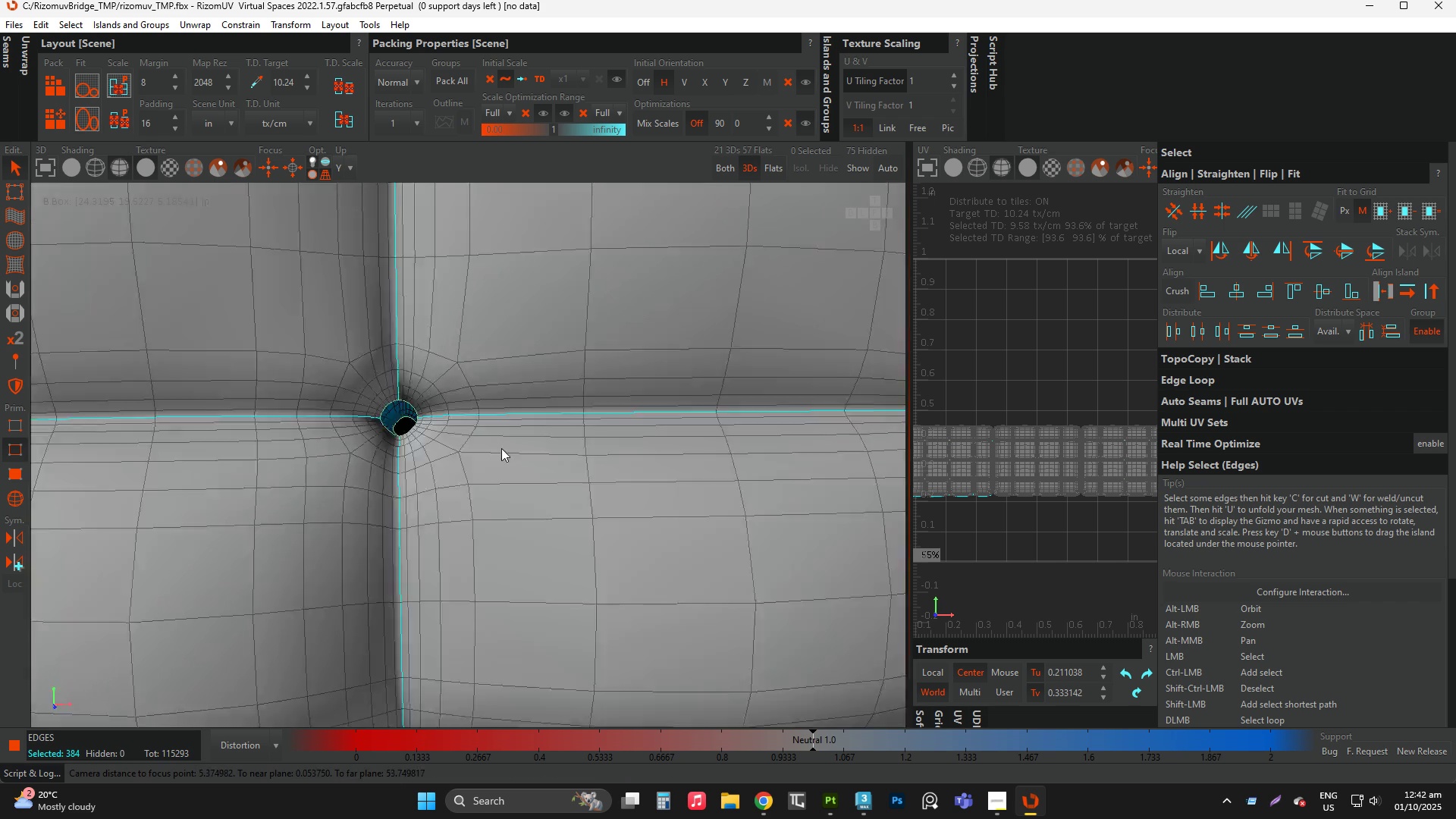 
scroll: coordinate [393, 582], scroll_direction: down, amount: 13.0
 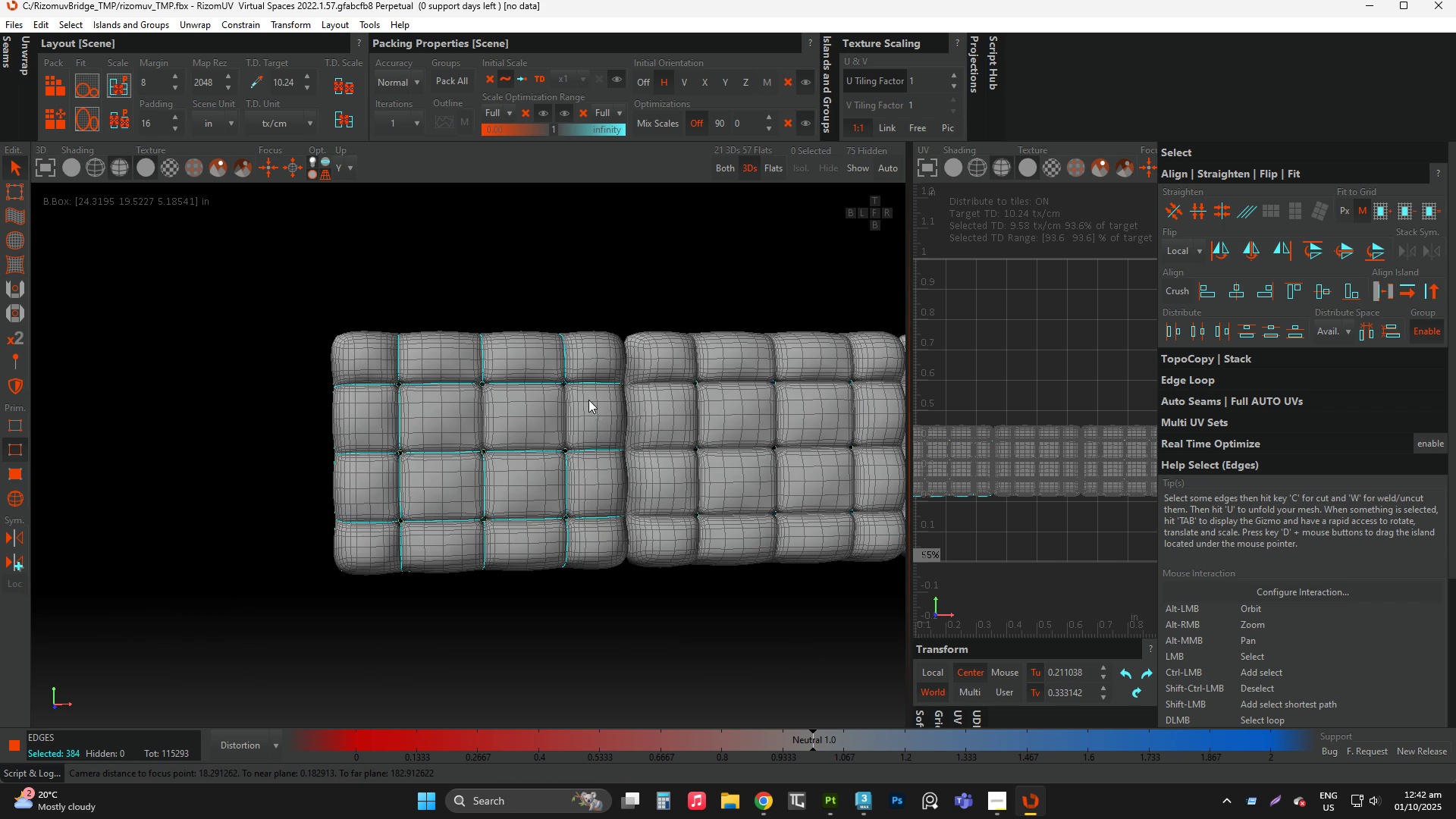 
scroll: coordinate [570, 381], scroll_direction: up, amount: 1.0